 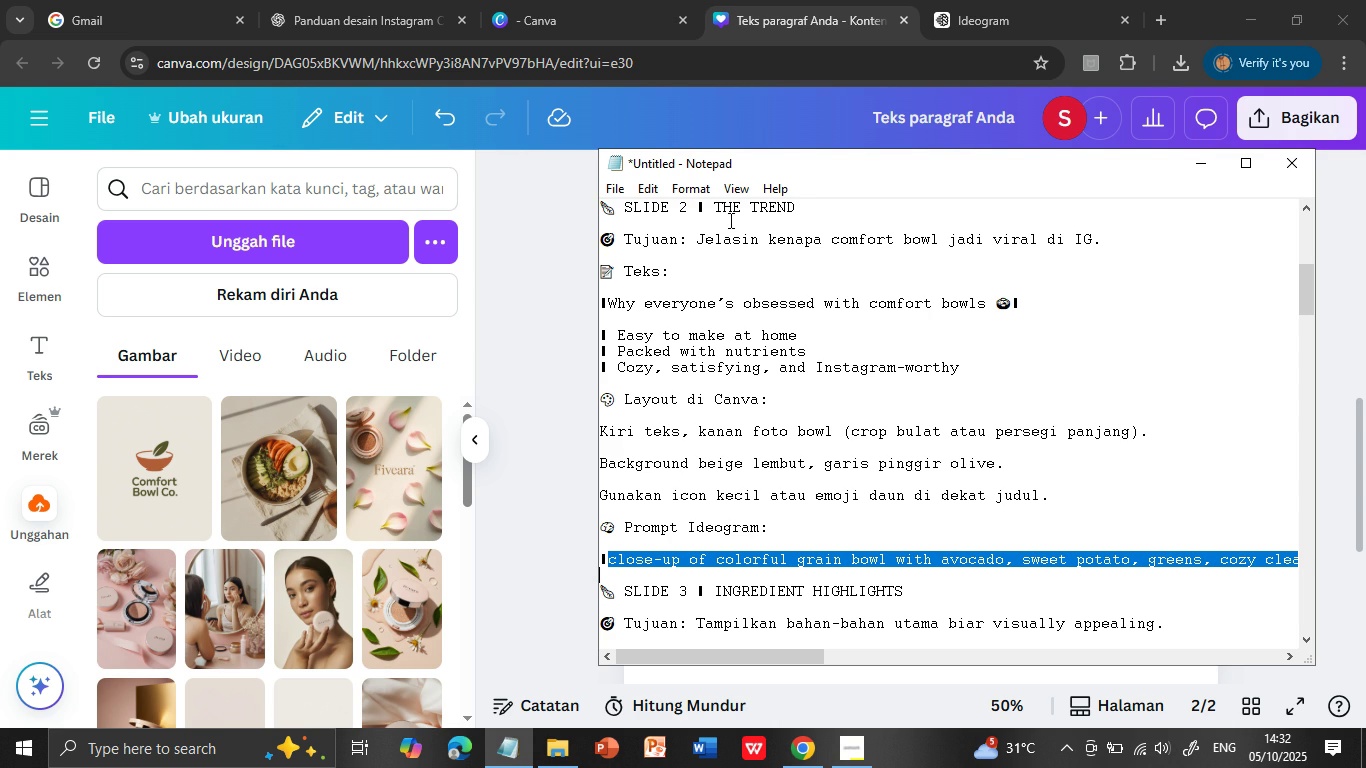 
left_click([753, 17])
 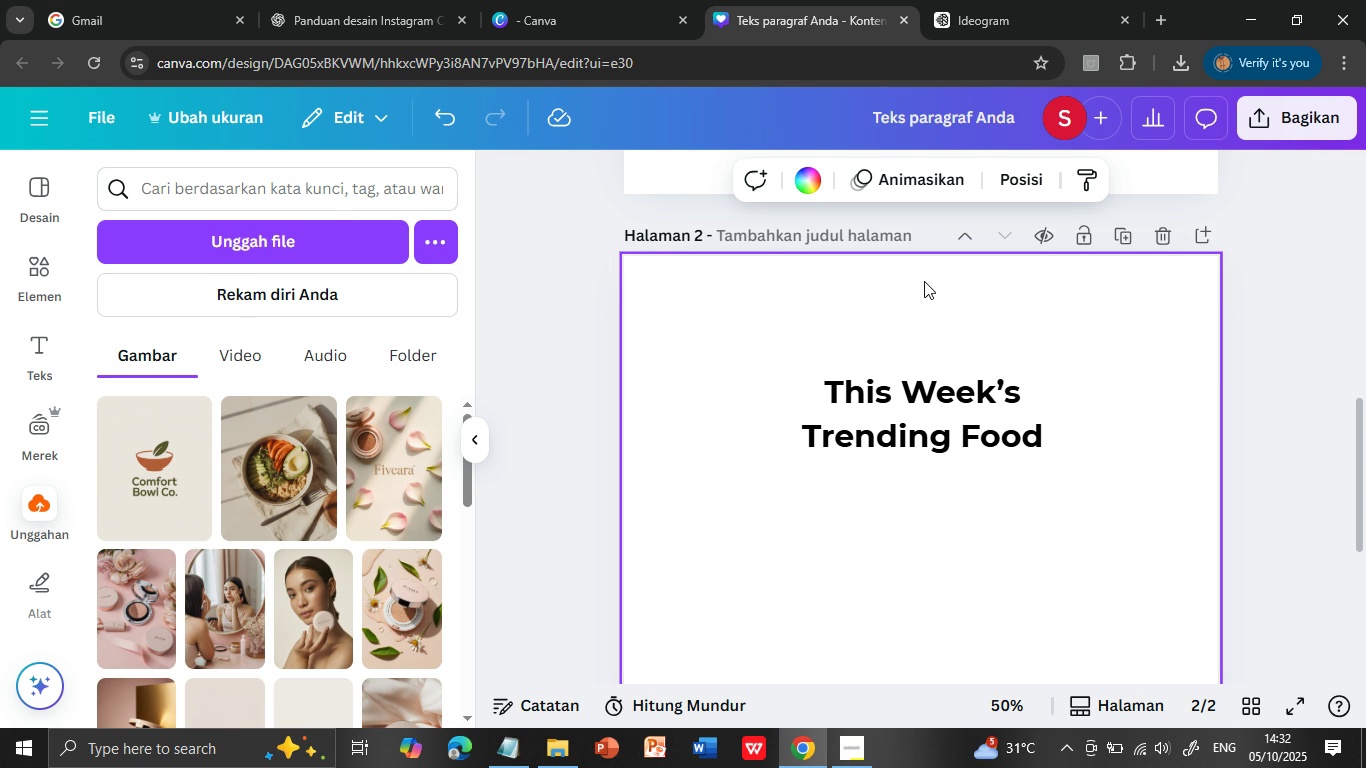 
left_click([973, 295])
 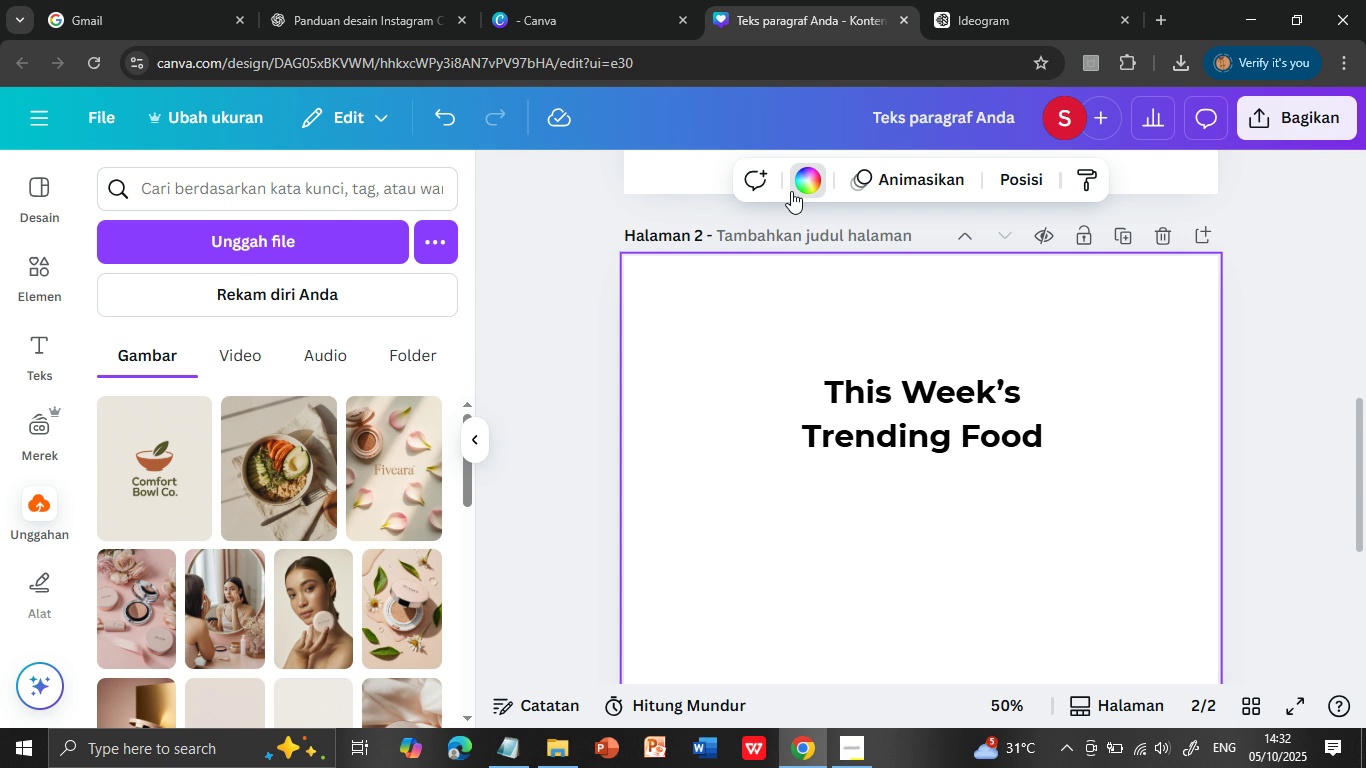 
left_click([813, 188])
 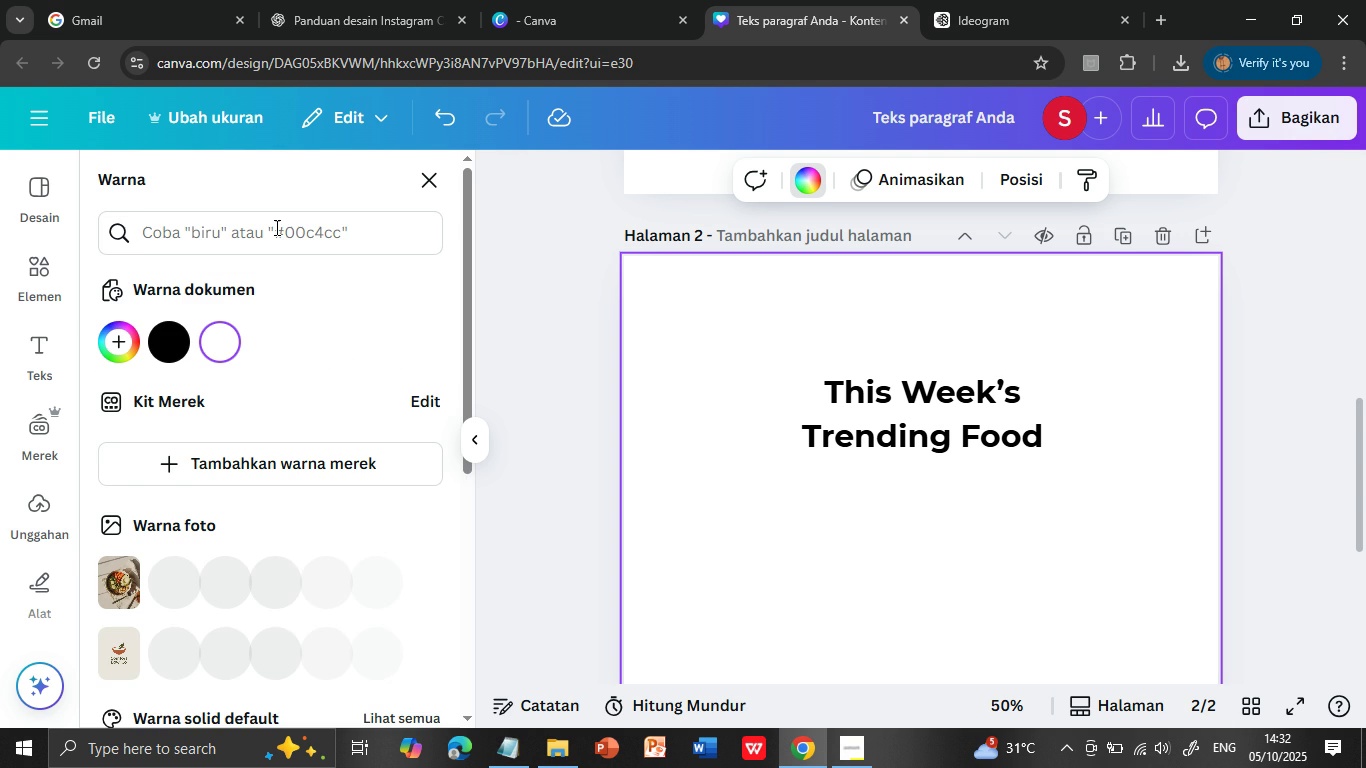 
left_click([274, 233])
 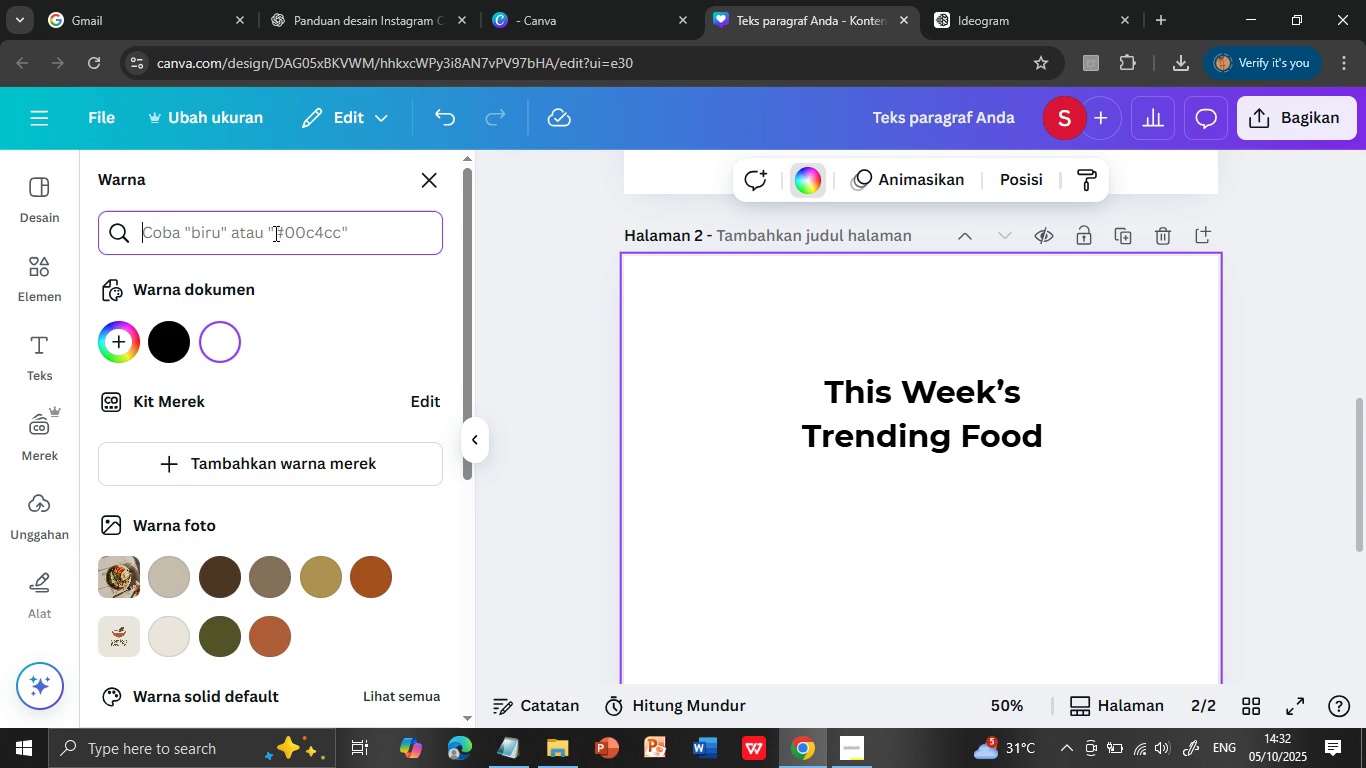 
type(sof beige)